 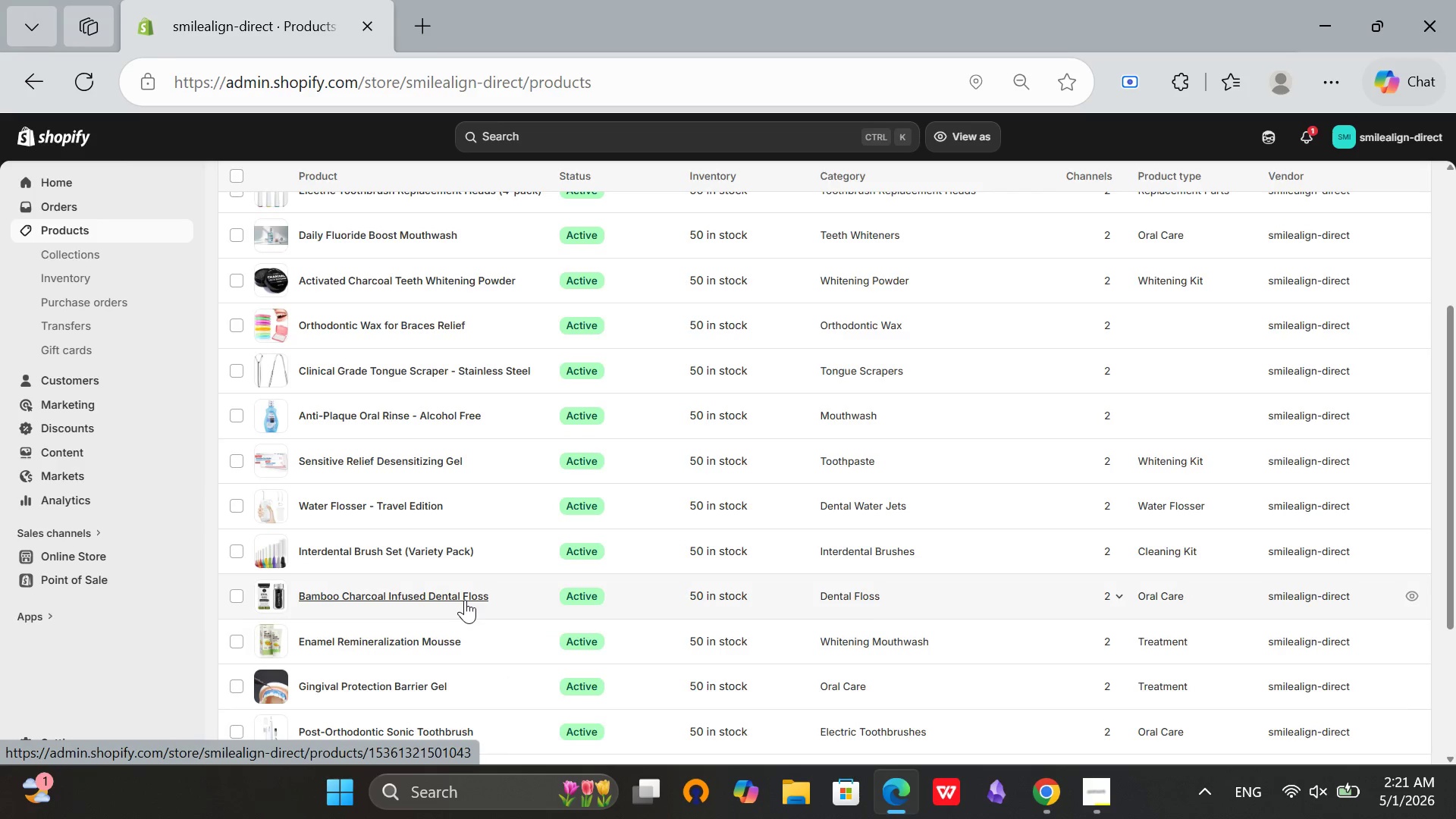 
scroll: coordinate [463, 601], scroll_direction: up, amount: 4.0
 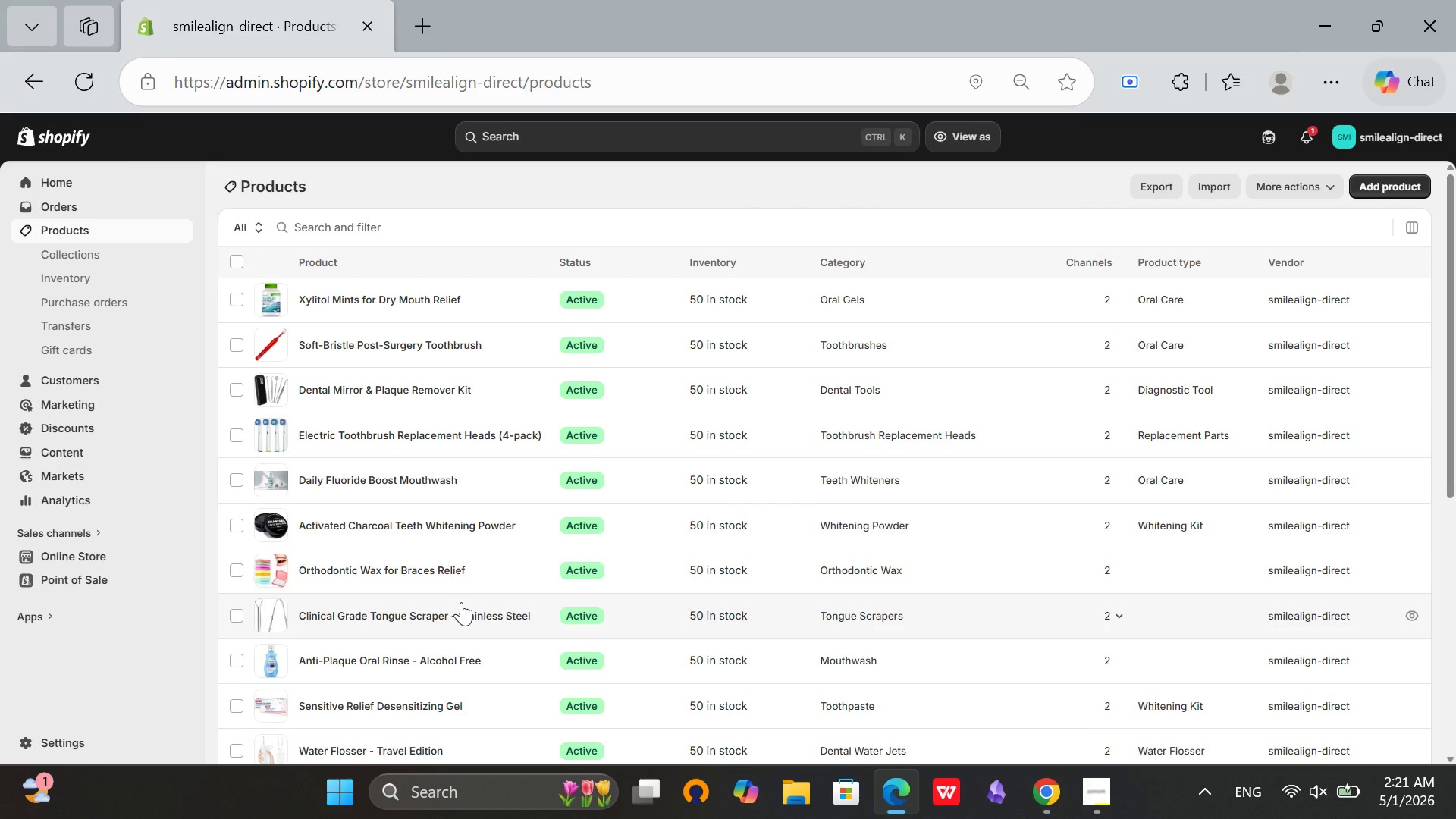 
wait(11.5)
 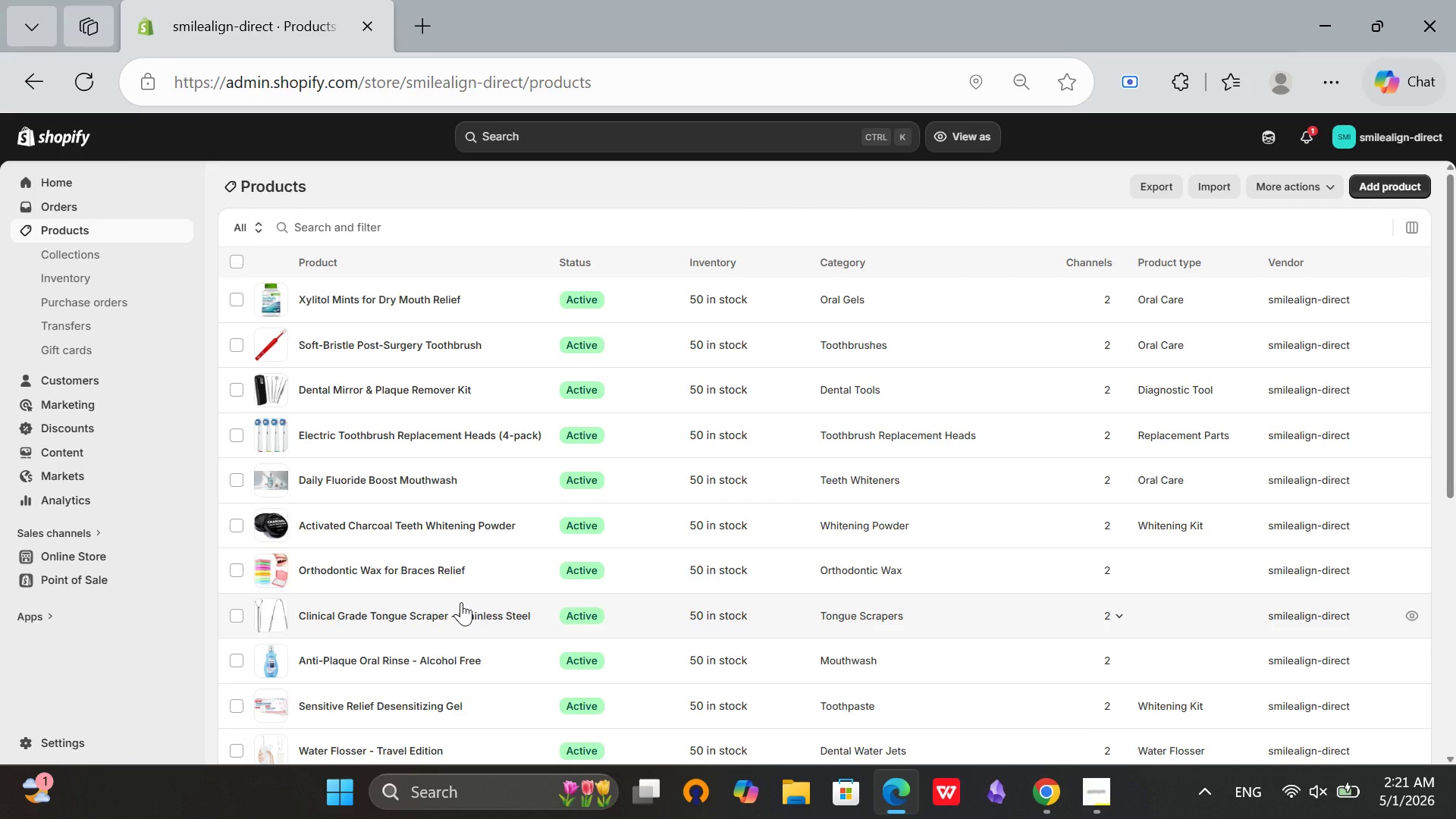 
scroll: coordinate [199, 464], scroll_direction: up, amount: 3.0
 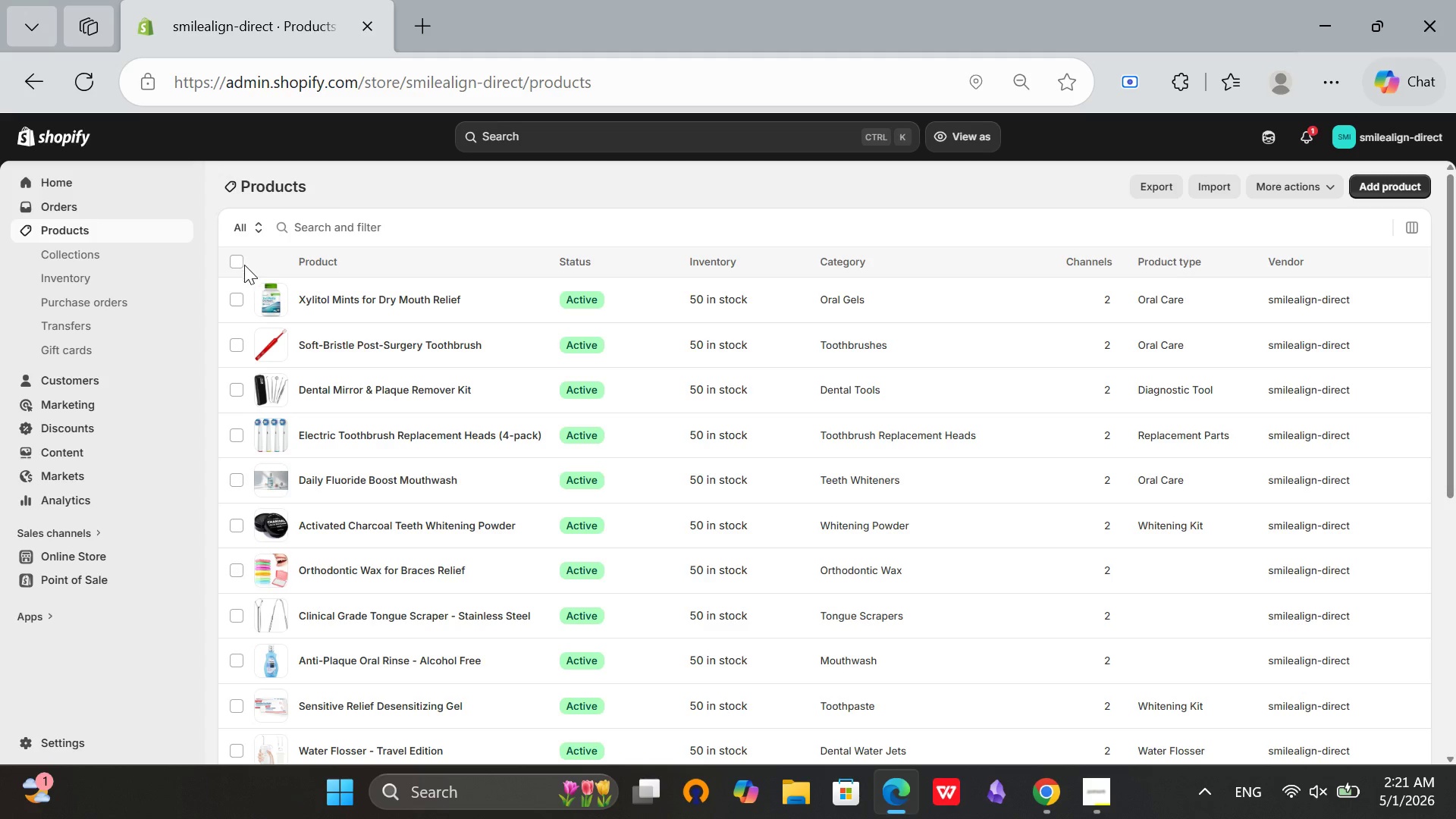 
left_click([237, 267])
 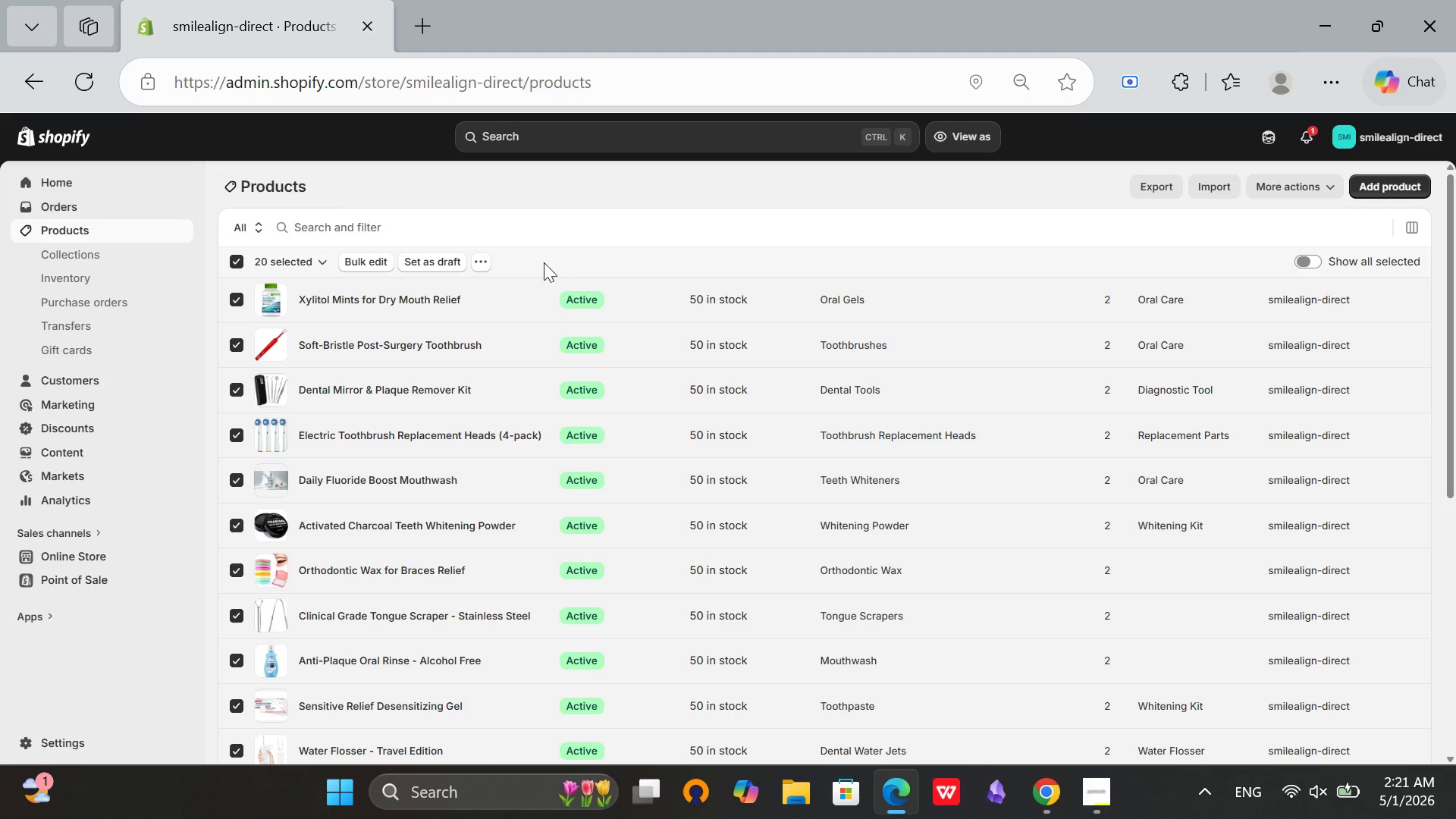 
left_click_drag(start_coordinate=[475, 258], to_coordinate=[480, 257])
 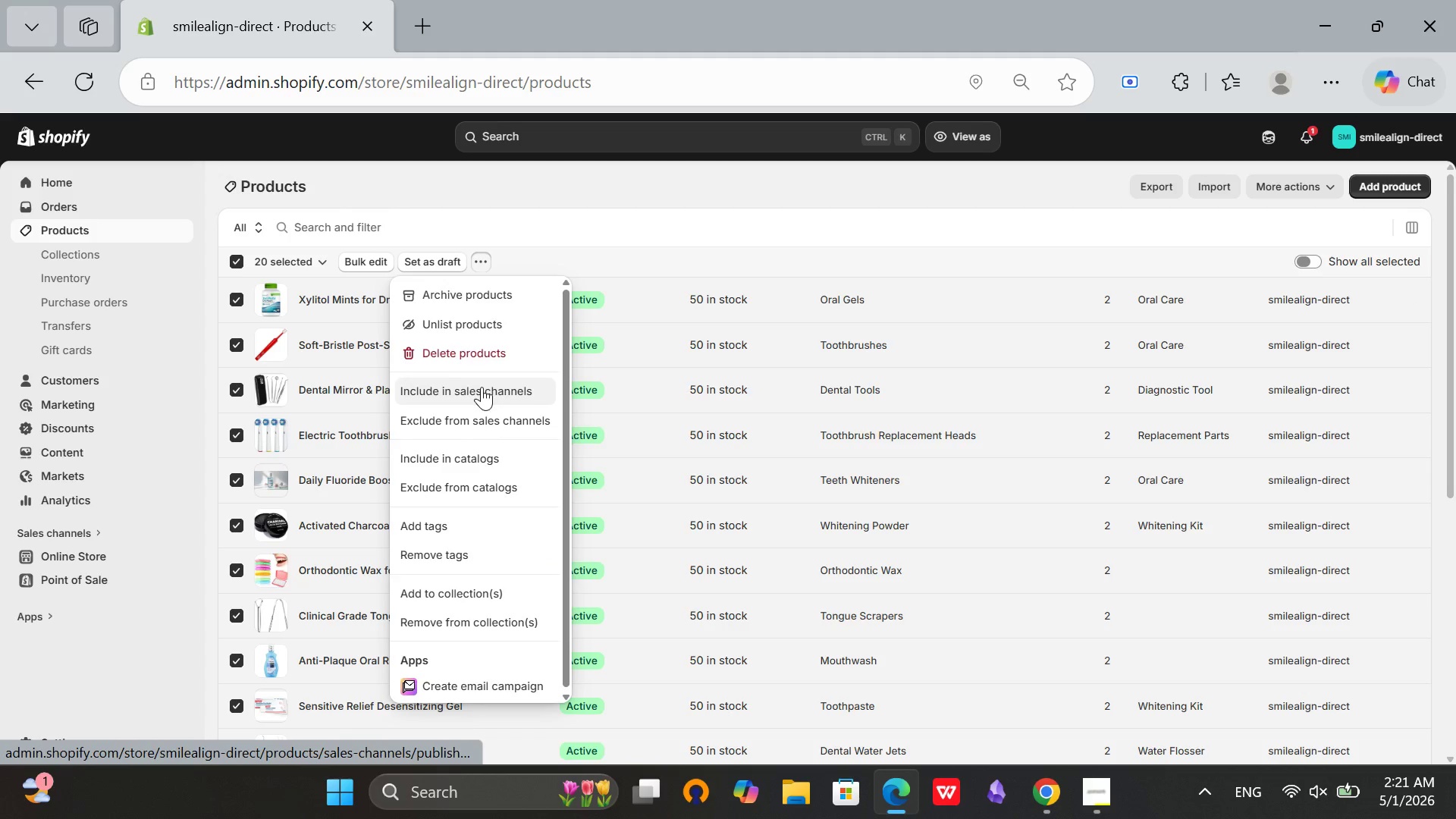 
scroll: coordinate [464, 527], scroll_direction: down, amount: 2.0
 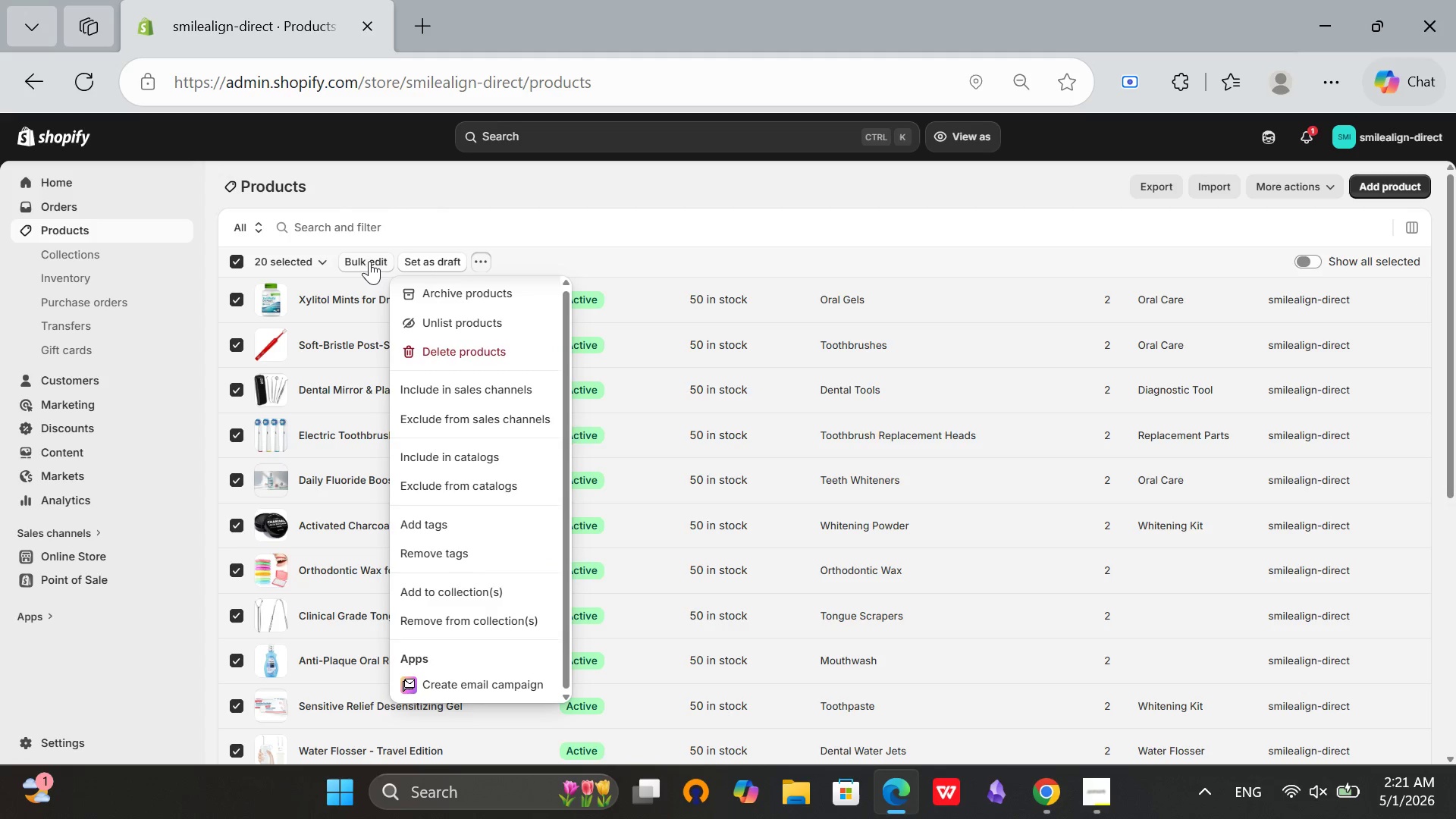 
left_click([364, 260])
 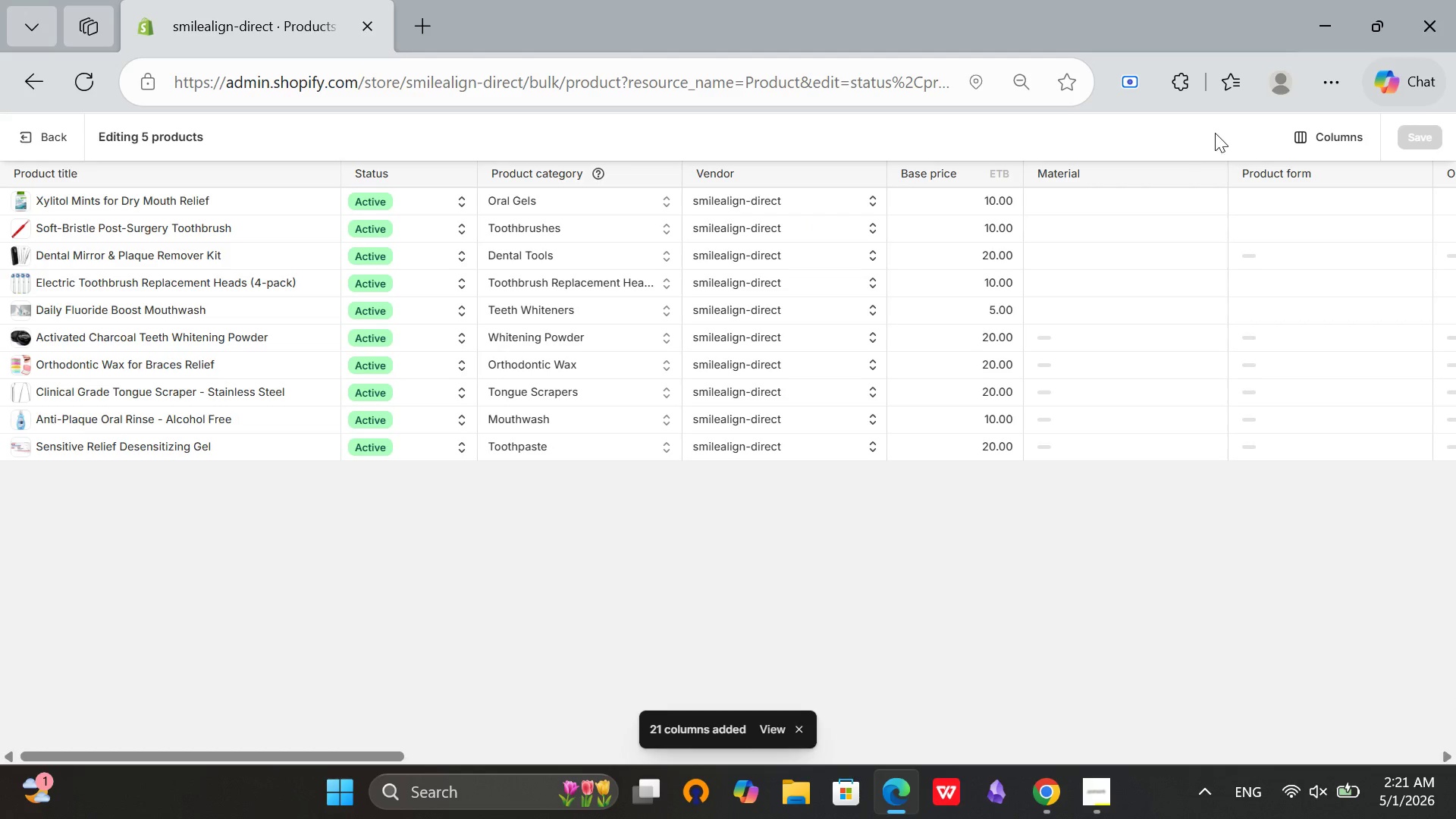 
wait(5.16)
 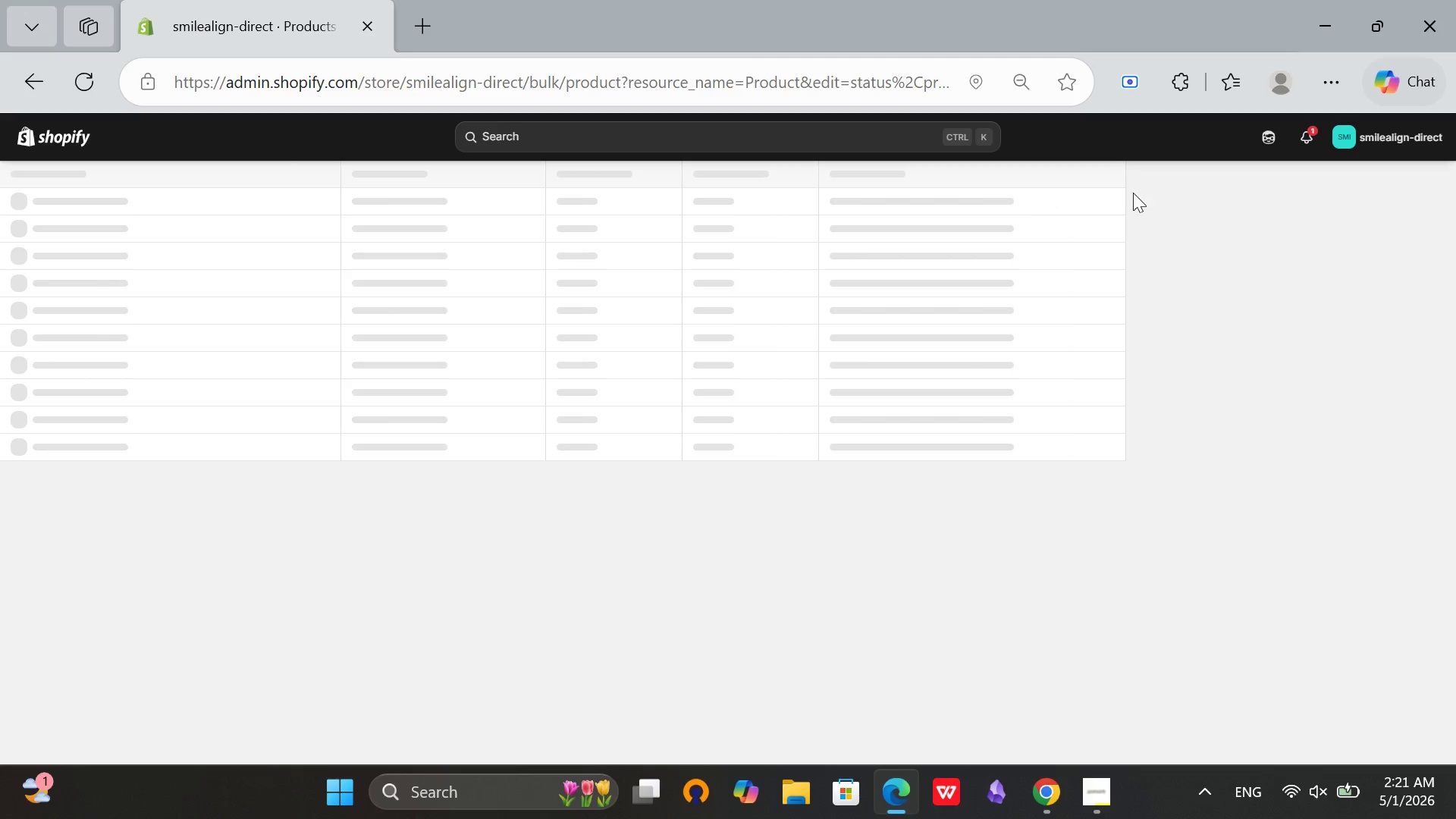 
left_click([1343, 137])
 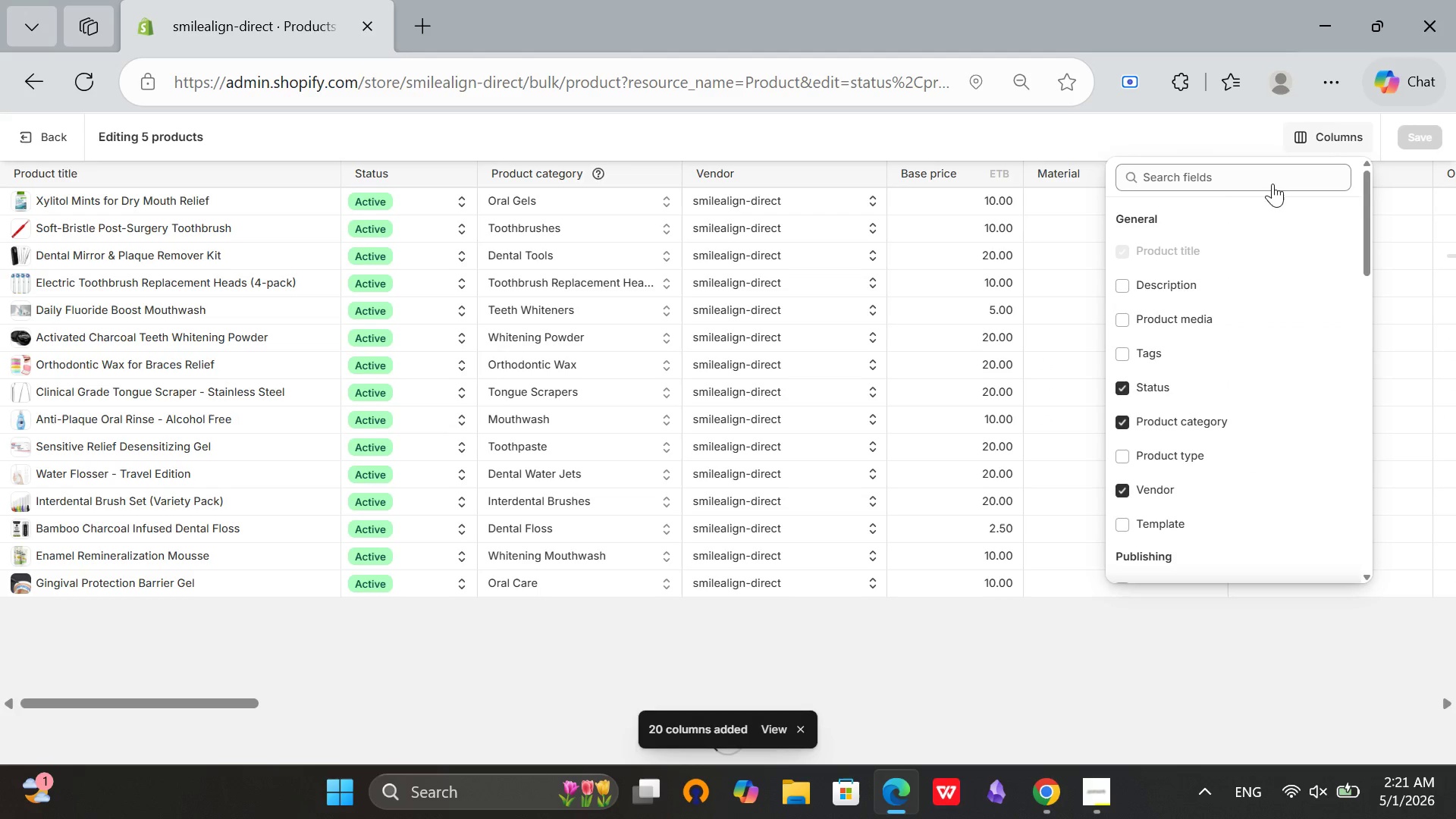 
left_click([1271, 180])
 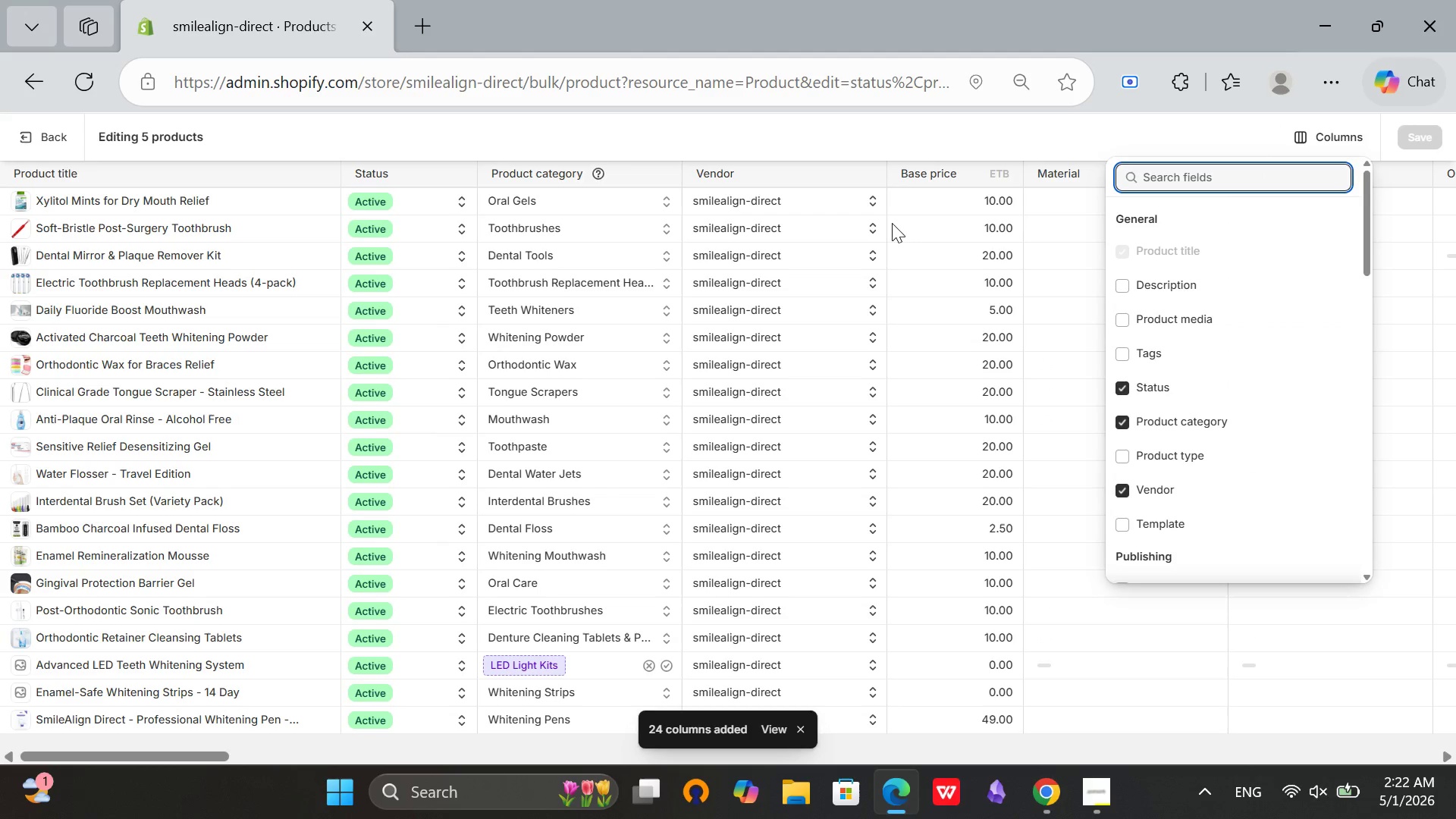 
type(lo)
key(Backspace)
key(Backspace)
 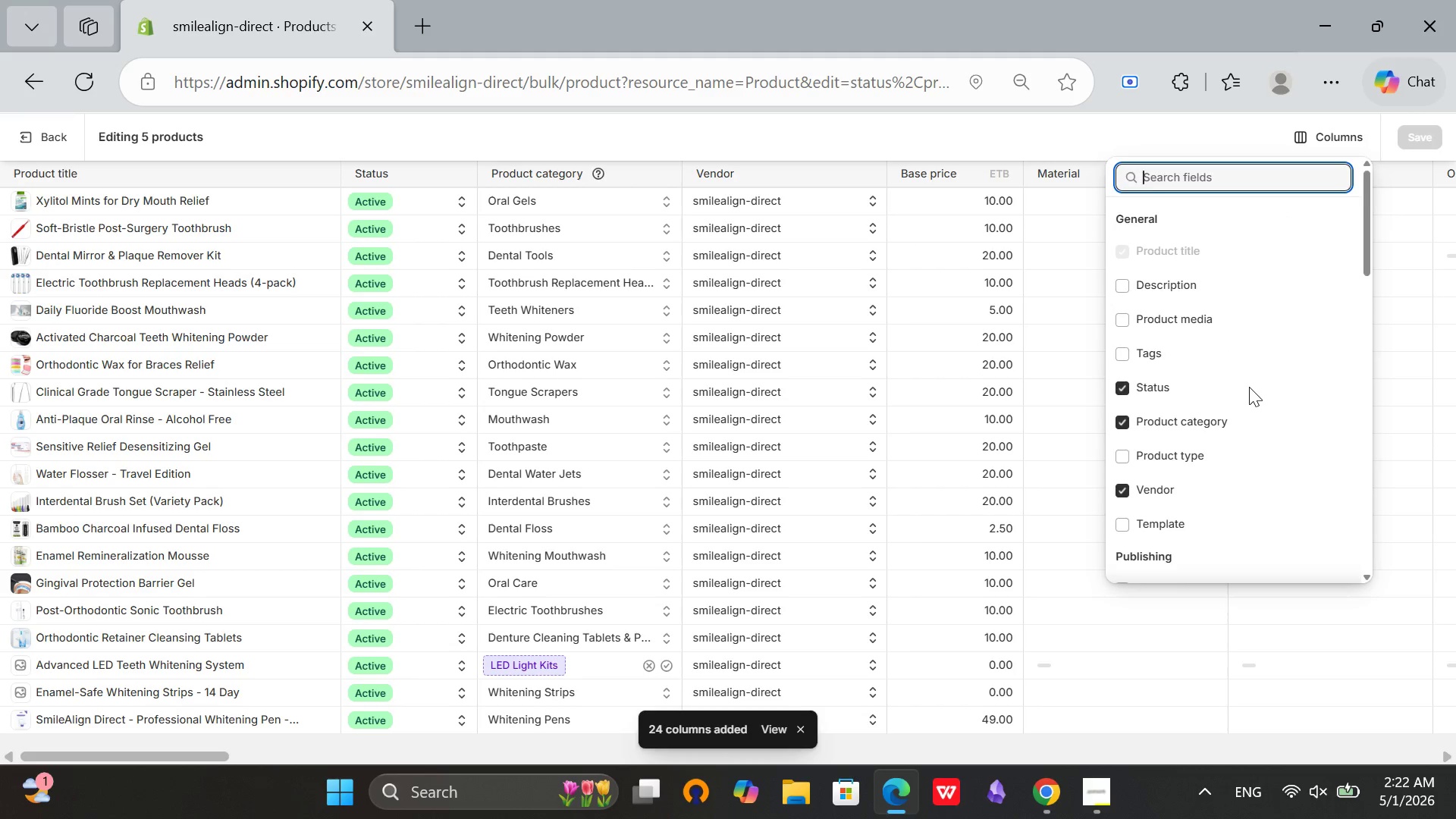 
scroll: coordinate [1216, 361], scroll_direction: down, amount: 5.0
 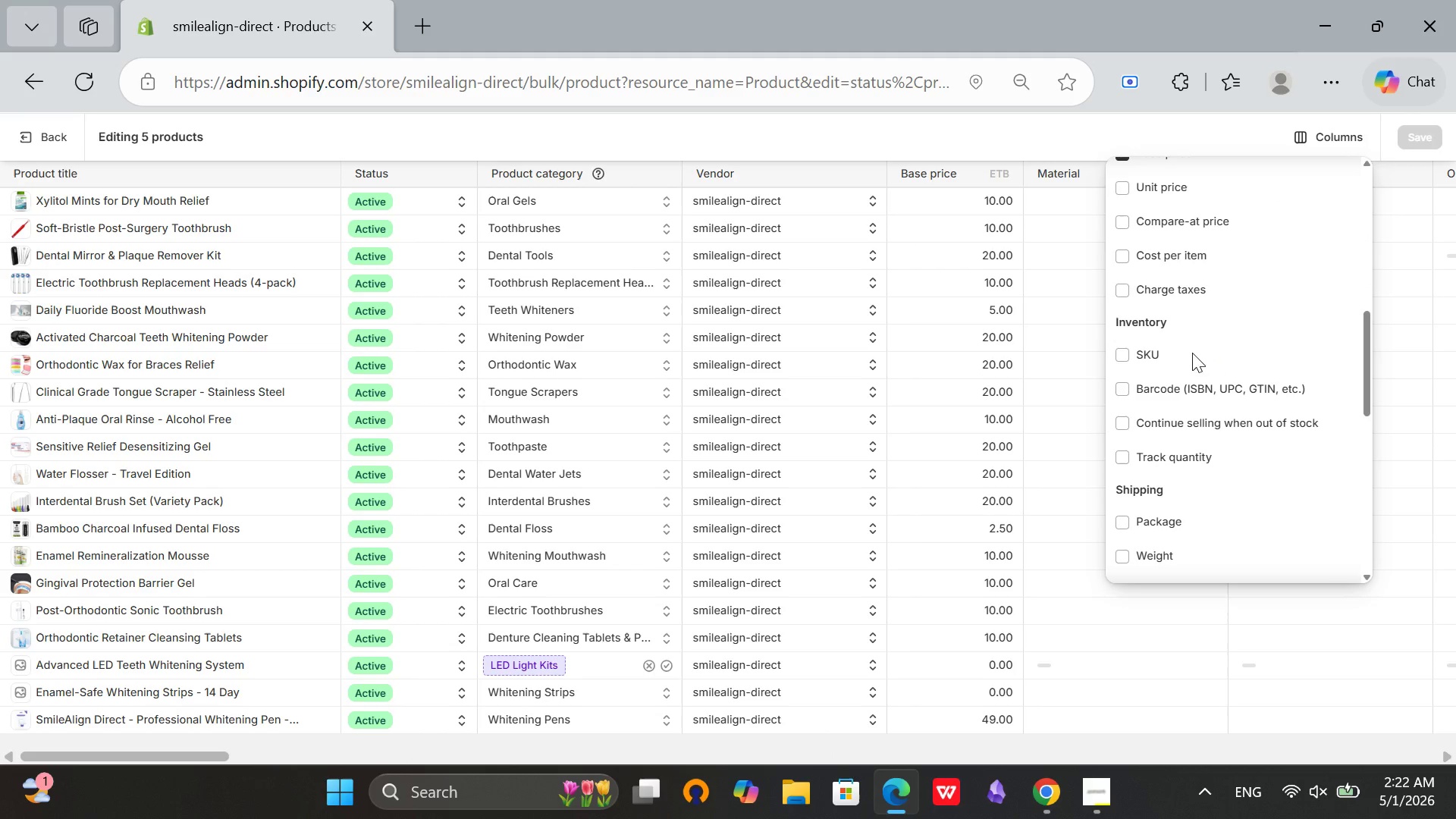 
scroll: coordinate [1192, 345], scroll_direction: none, amount: 0.0
 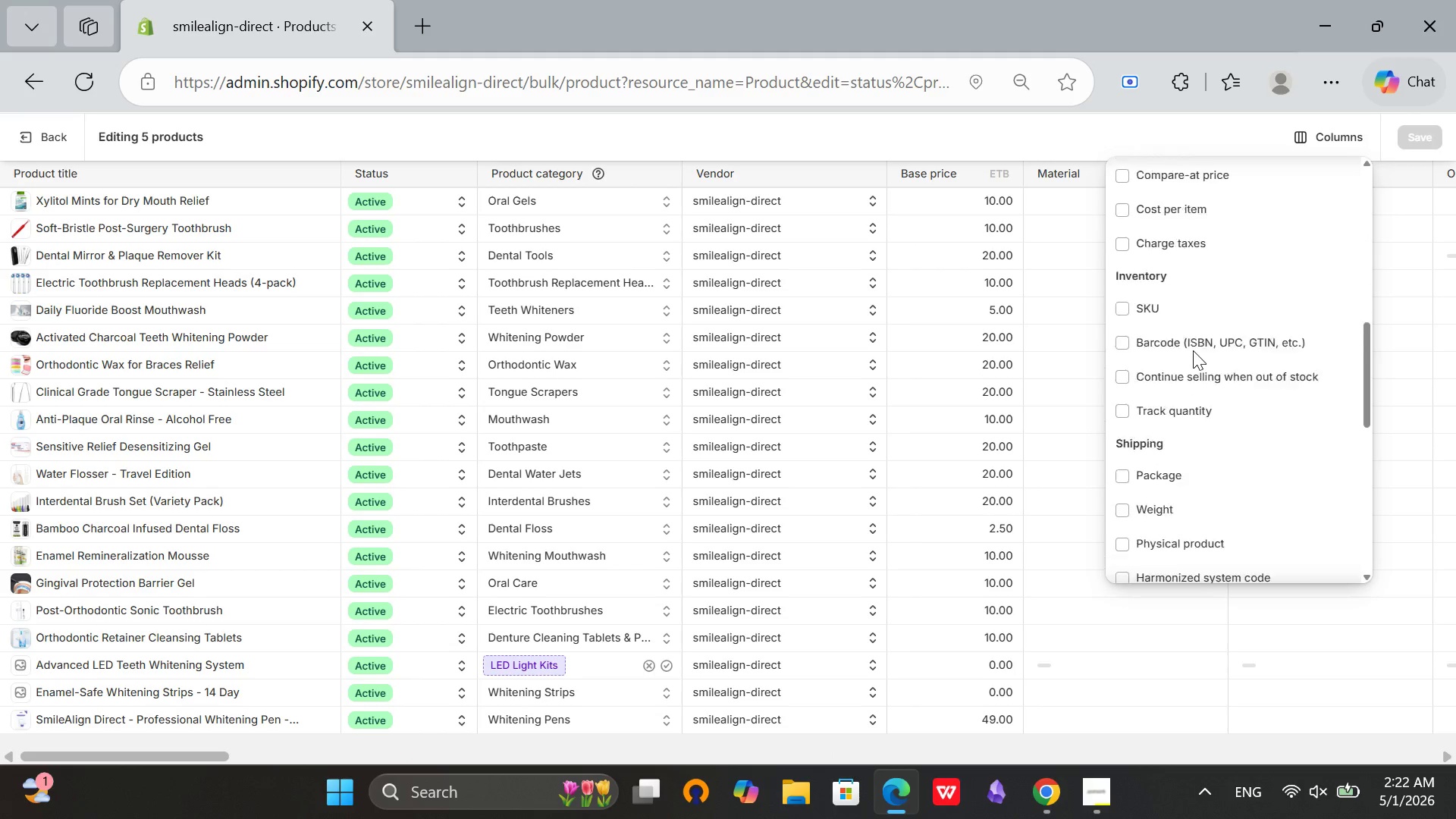 
scroll: coordinate [1193, 350], scroll_direction: down, amount: 2.0
 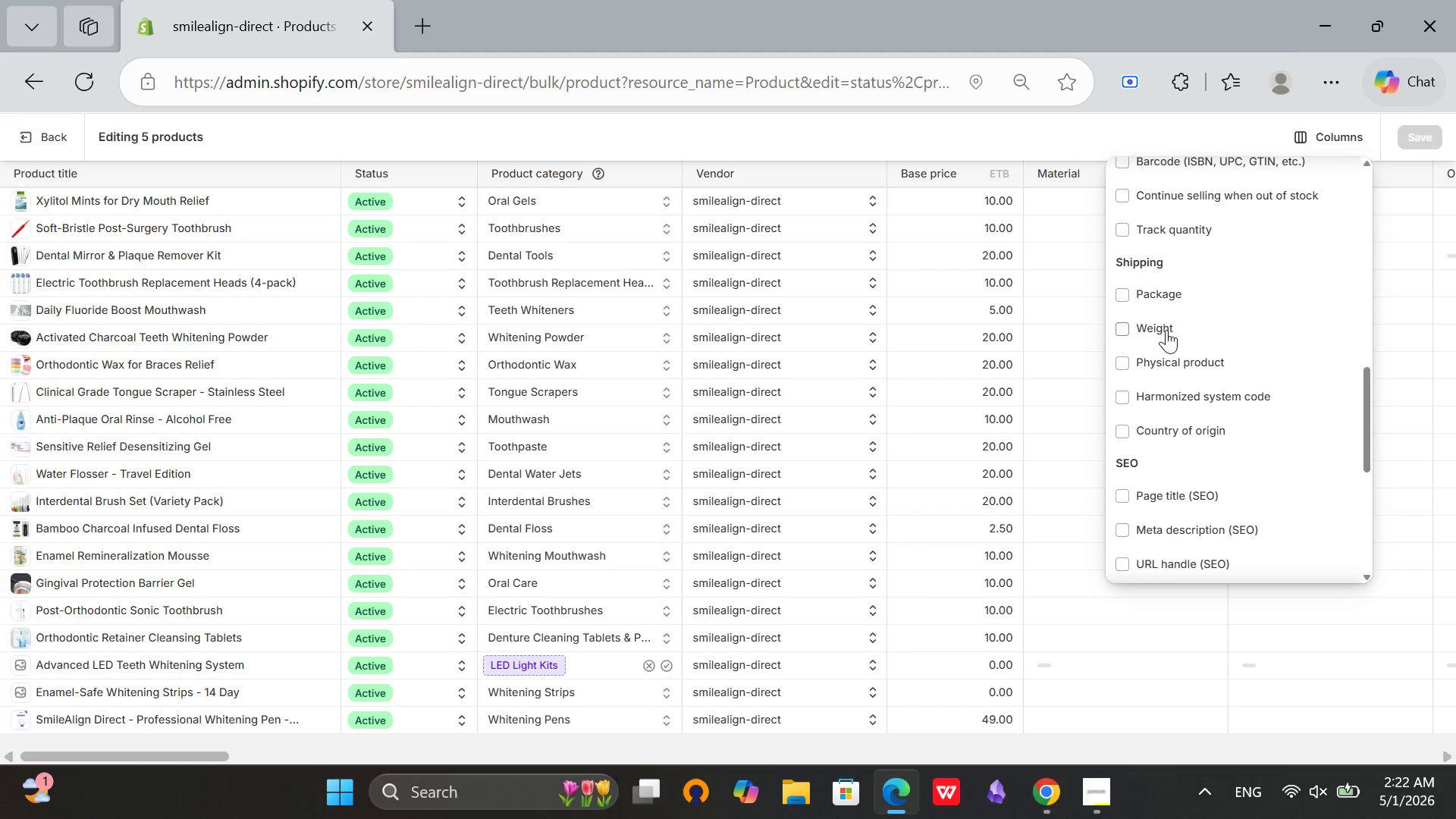 
wait(7.04)
 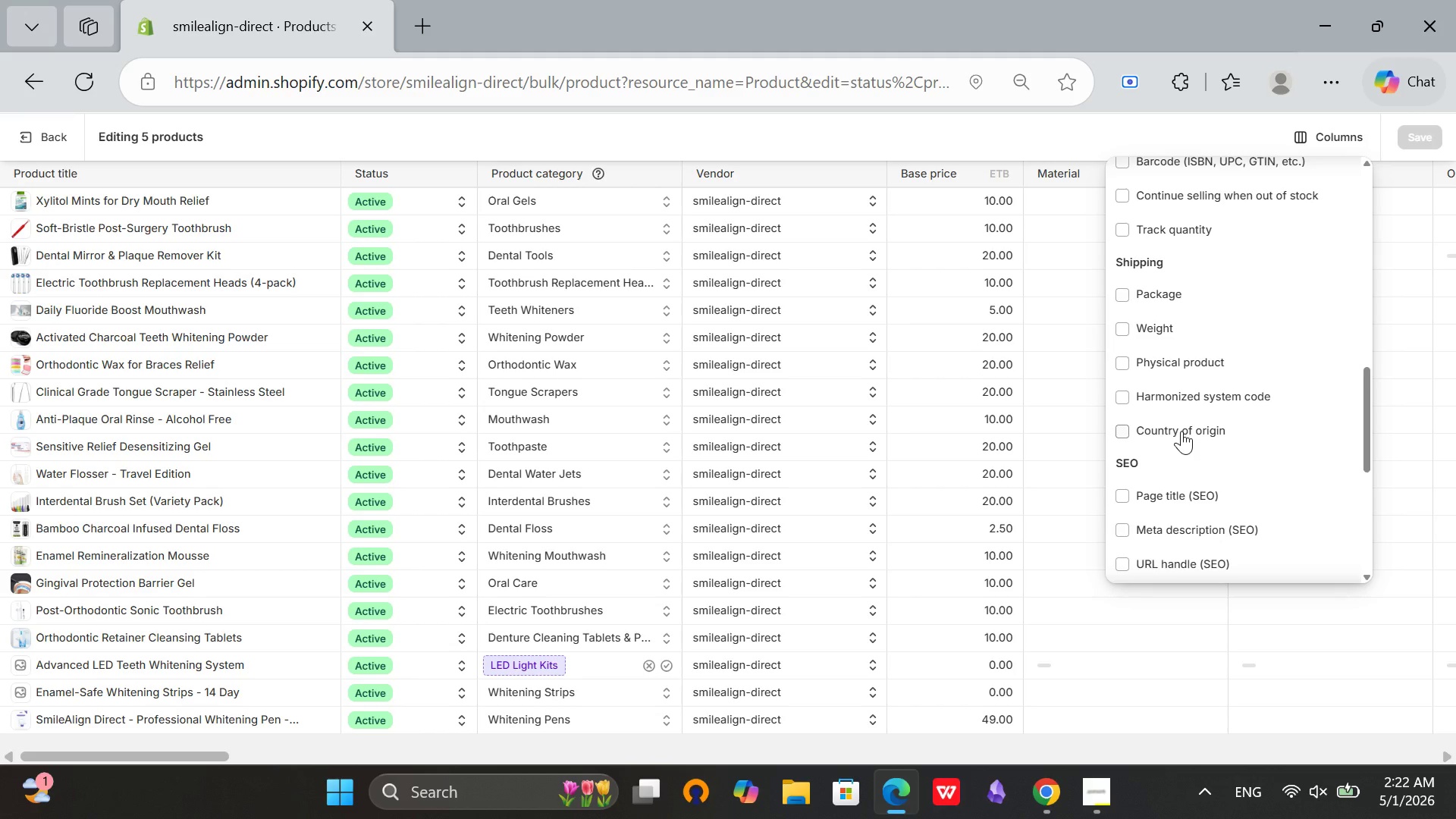 
scroll: coordinate [1255, 366], scroll_direction: down, amount: 7.0
 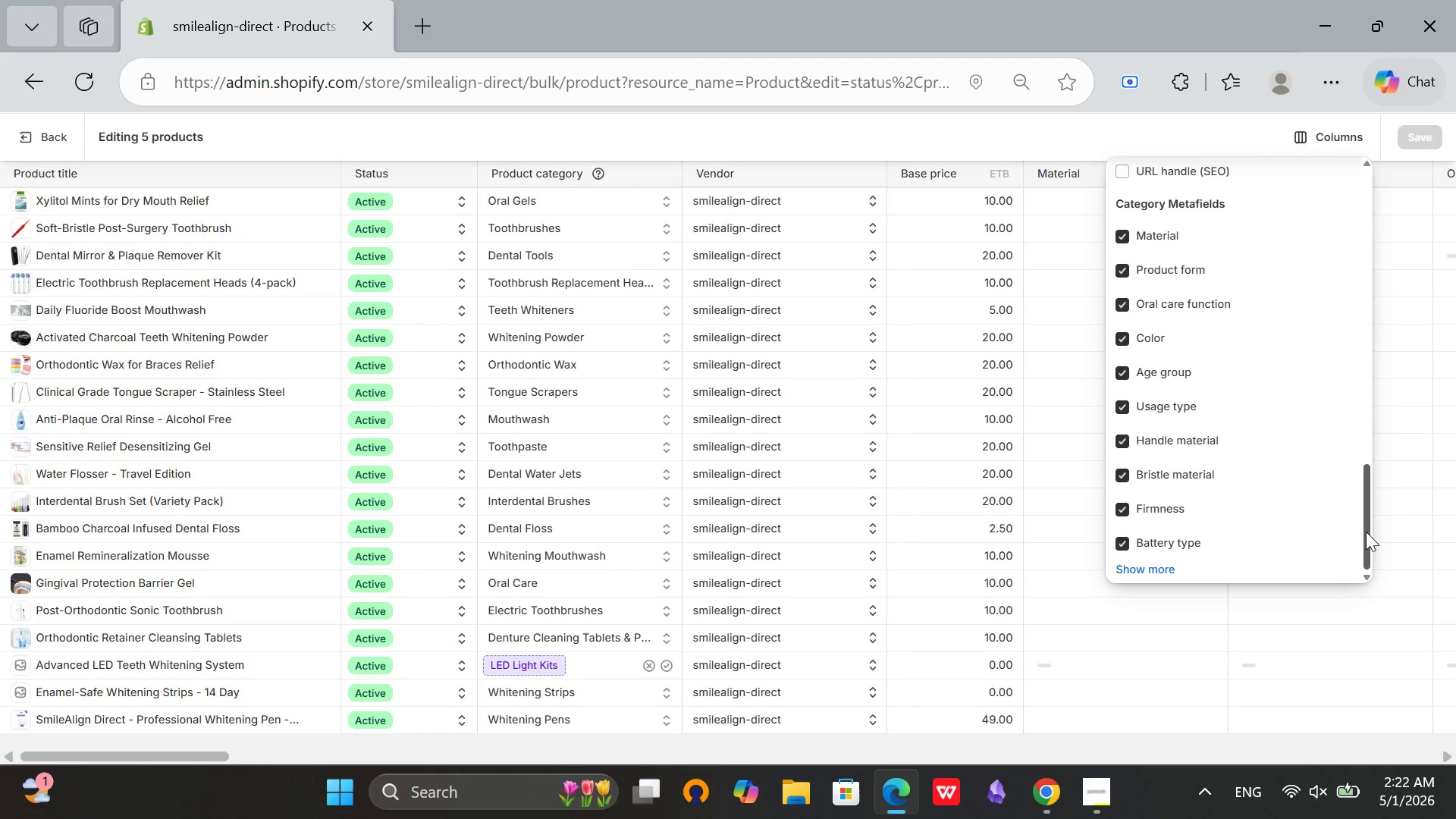 
left_click_drag(start_coordinate=[1359, 529], to_coordinate=[1377, 299])
 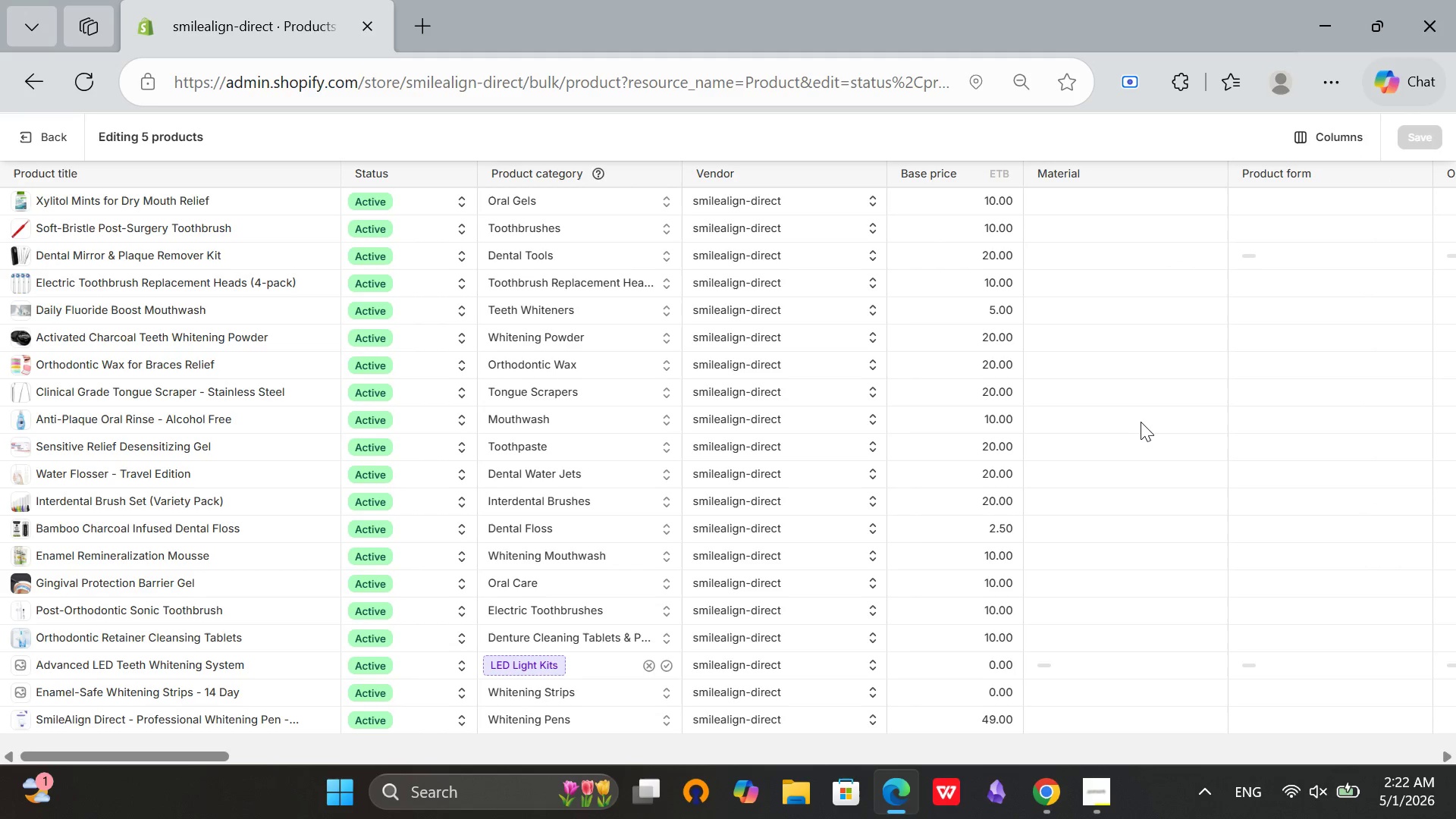 
scroll: coordinate [1135, 420], scroll_direction: up, amount: 4.0
 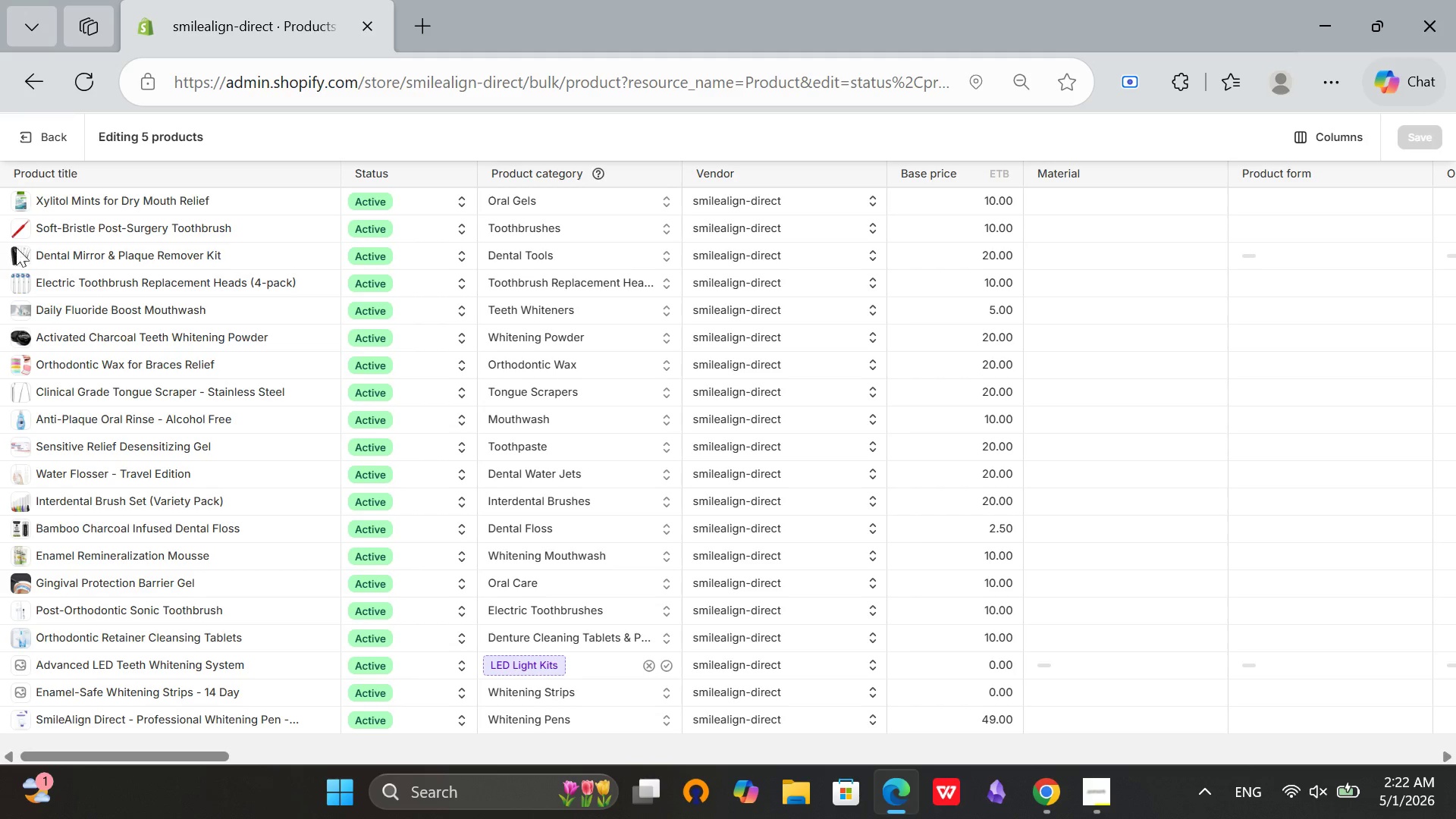 
scroll: coordinate [172, 288], scroll_direction: down, amount: 10.0
 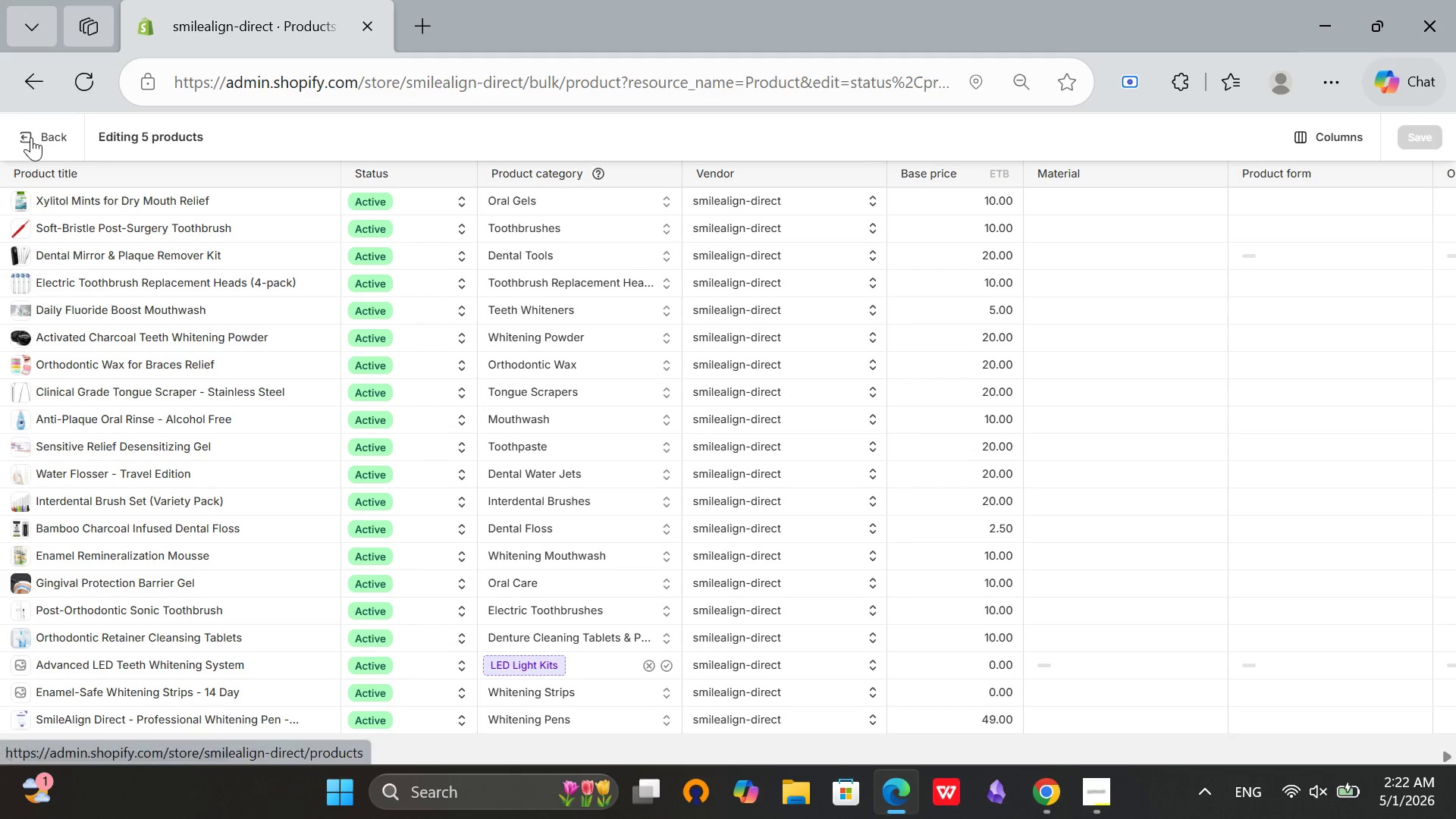 
left_click([31, 137])
 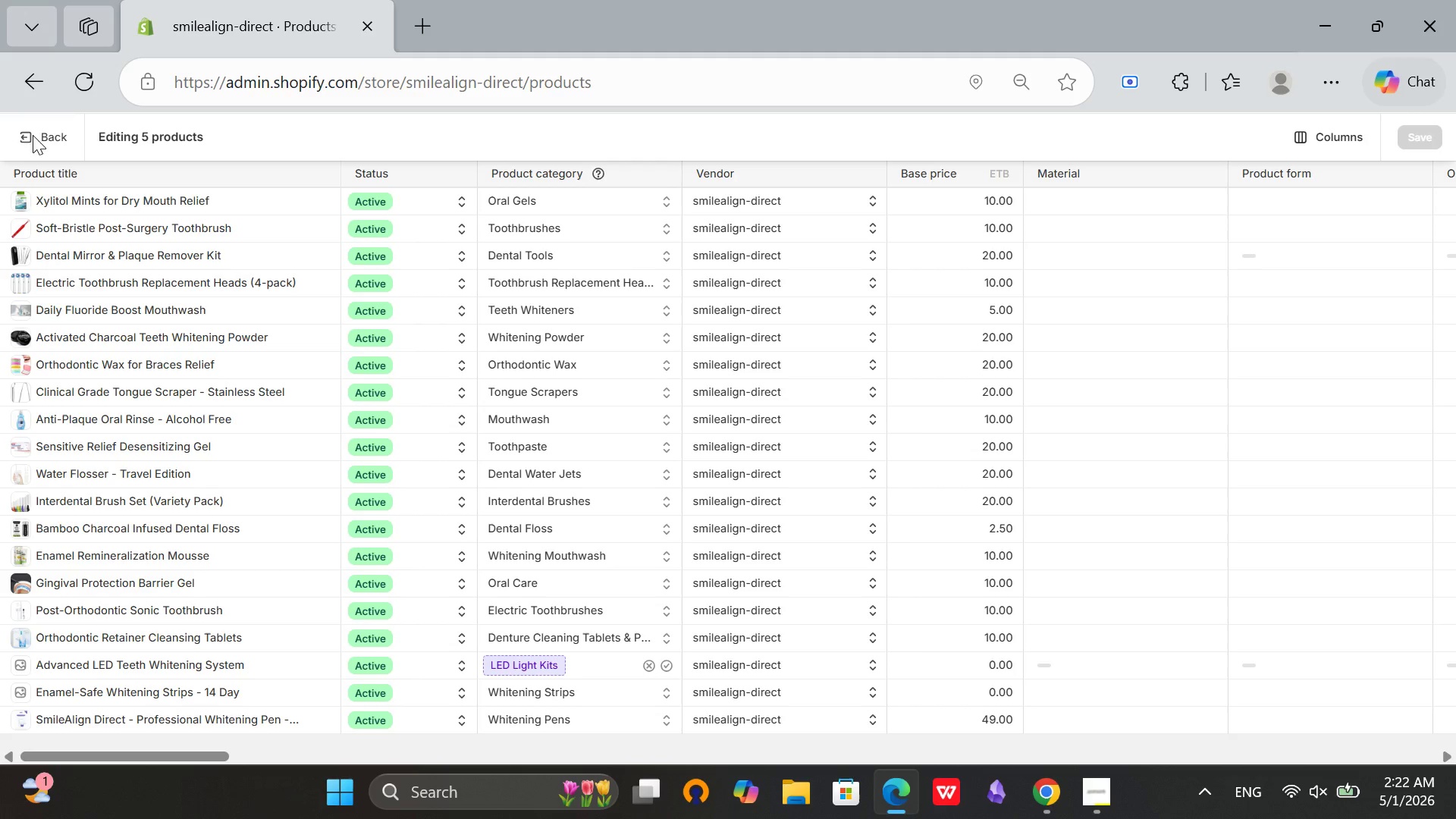 
mouse_move([55, 130])
 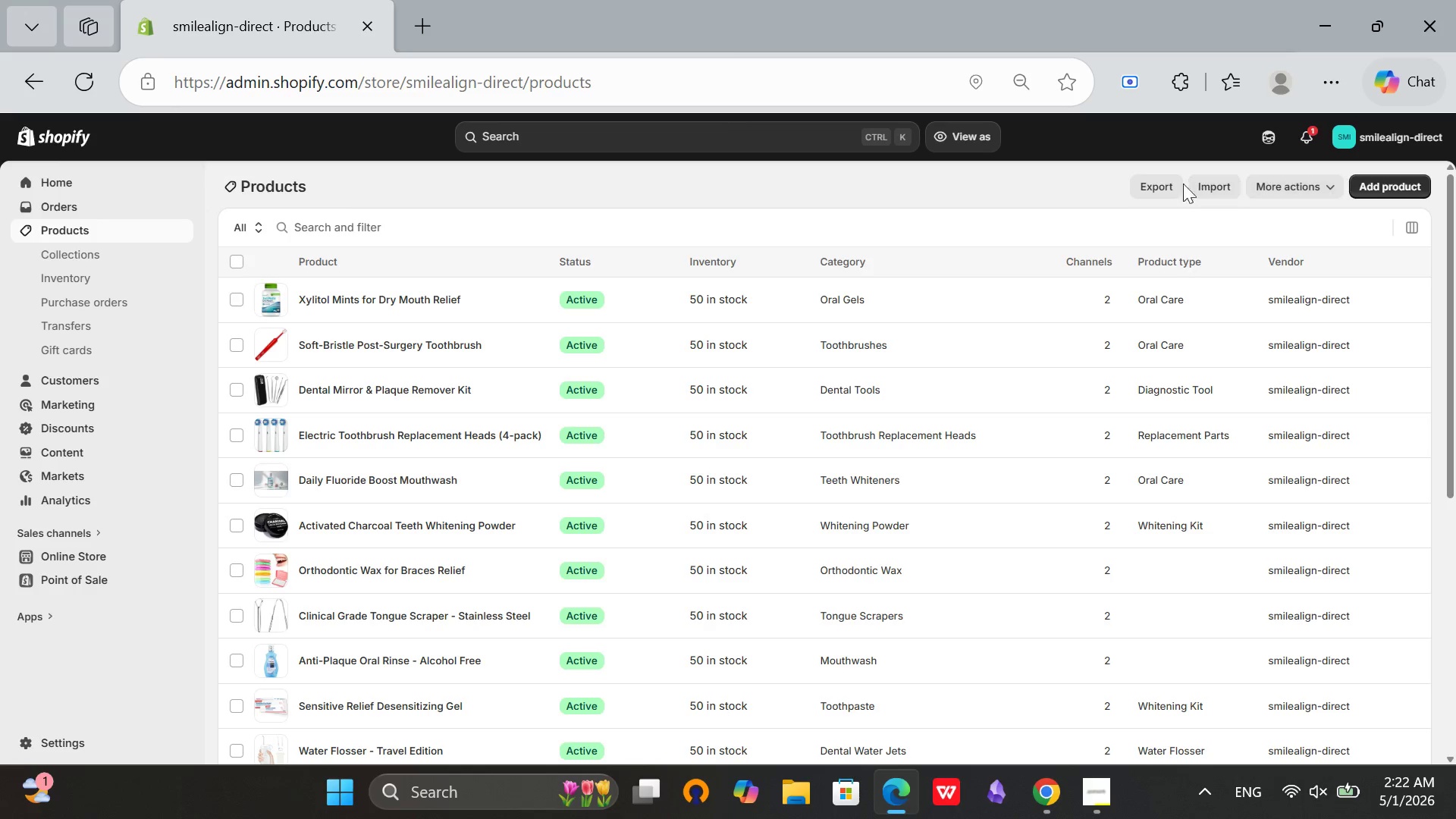 